 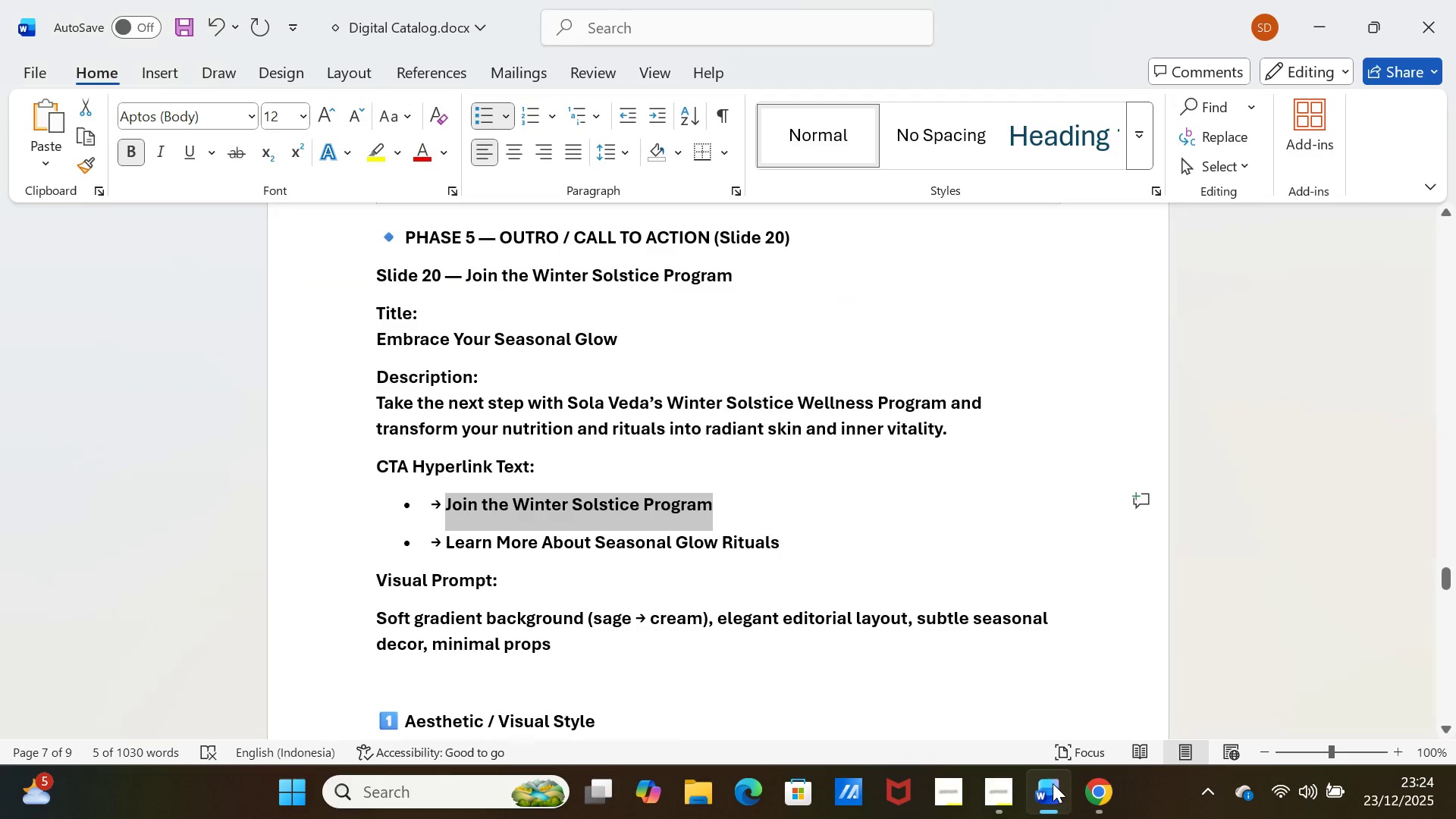 
scroll: coordinate [940, 591], scroll_direction: down, amount: 5.0
 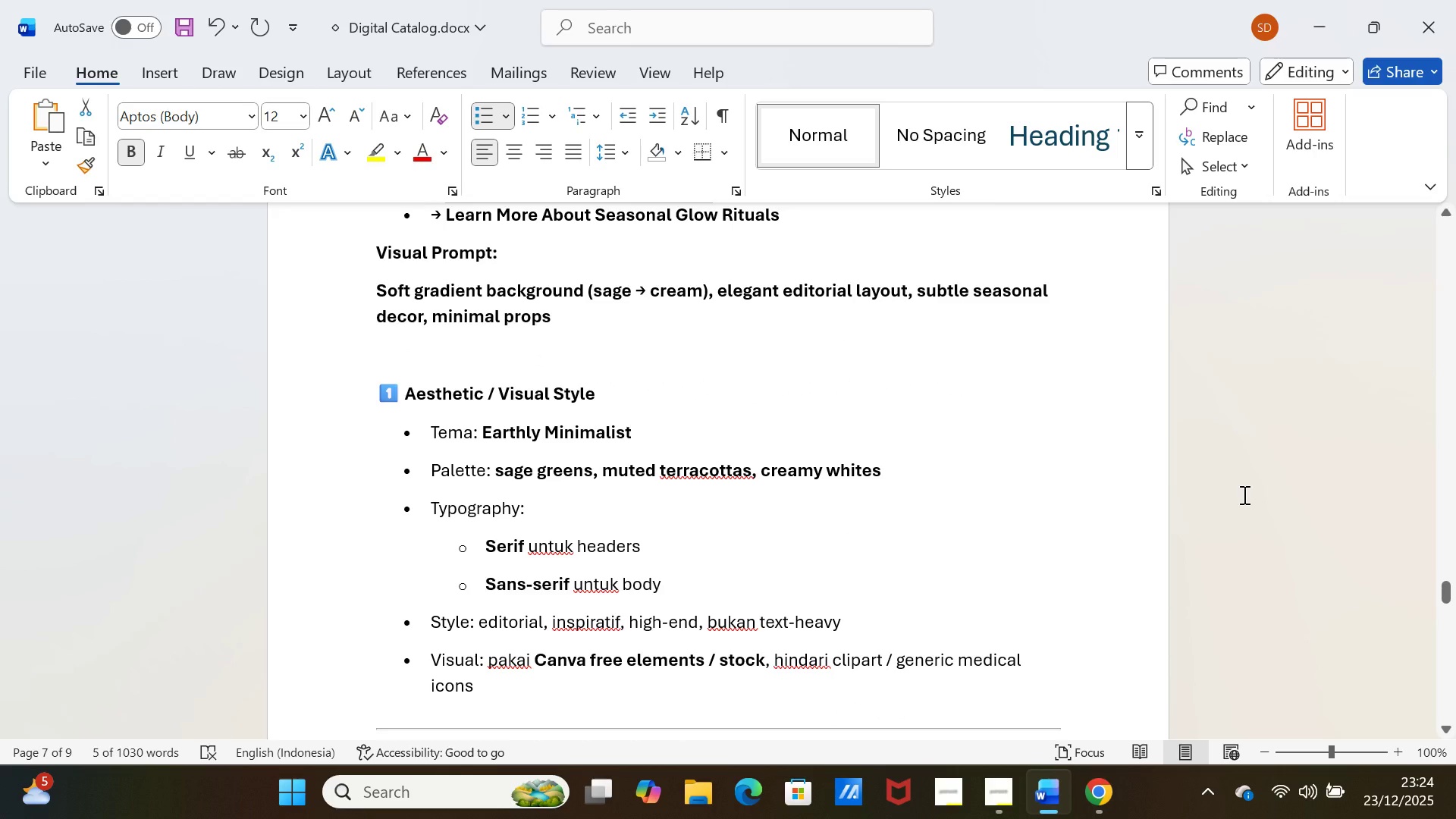 
left_click([1243, 494])
 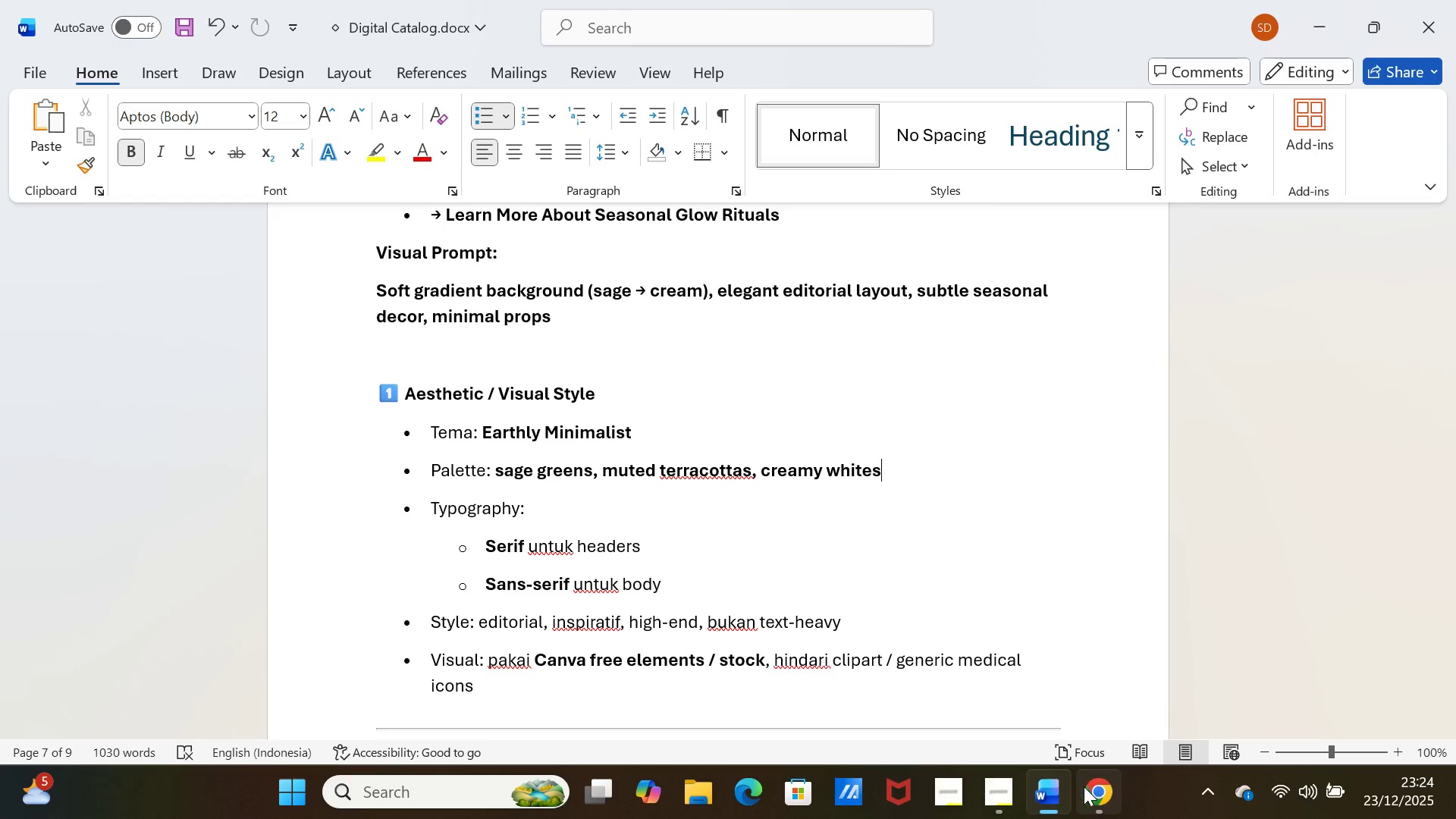 
mouse_move([1063, 799])
 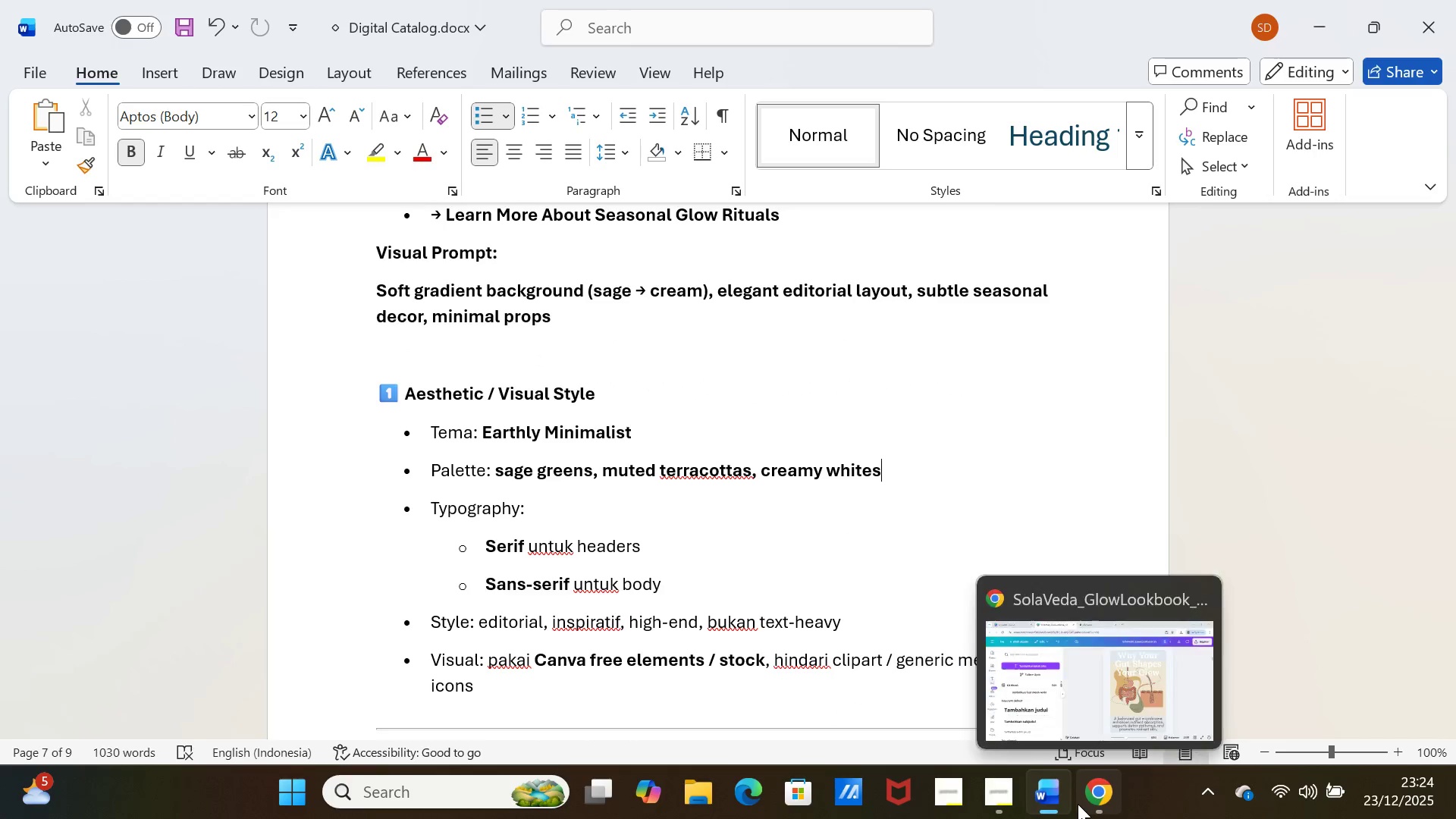 
left_click([1080, 804])
 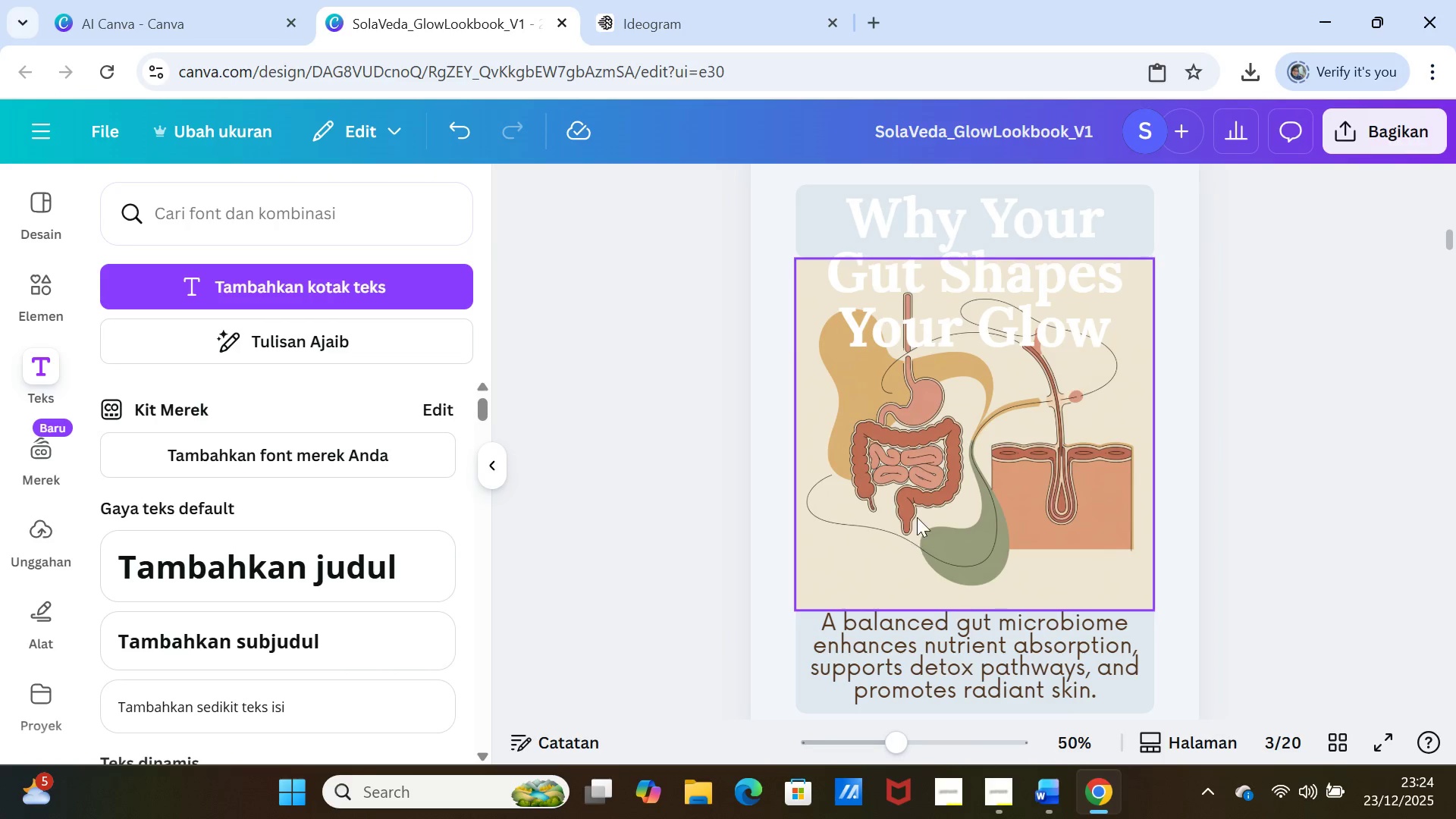 
scroll: coordinate [939, 470], scroll_direction: up, amount: 17.0
 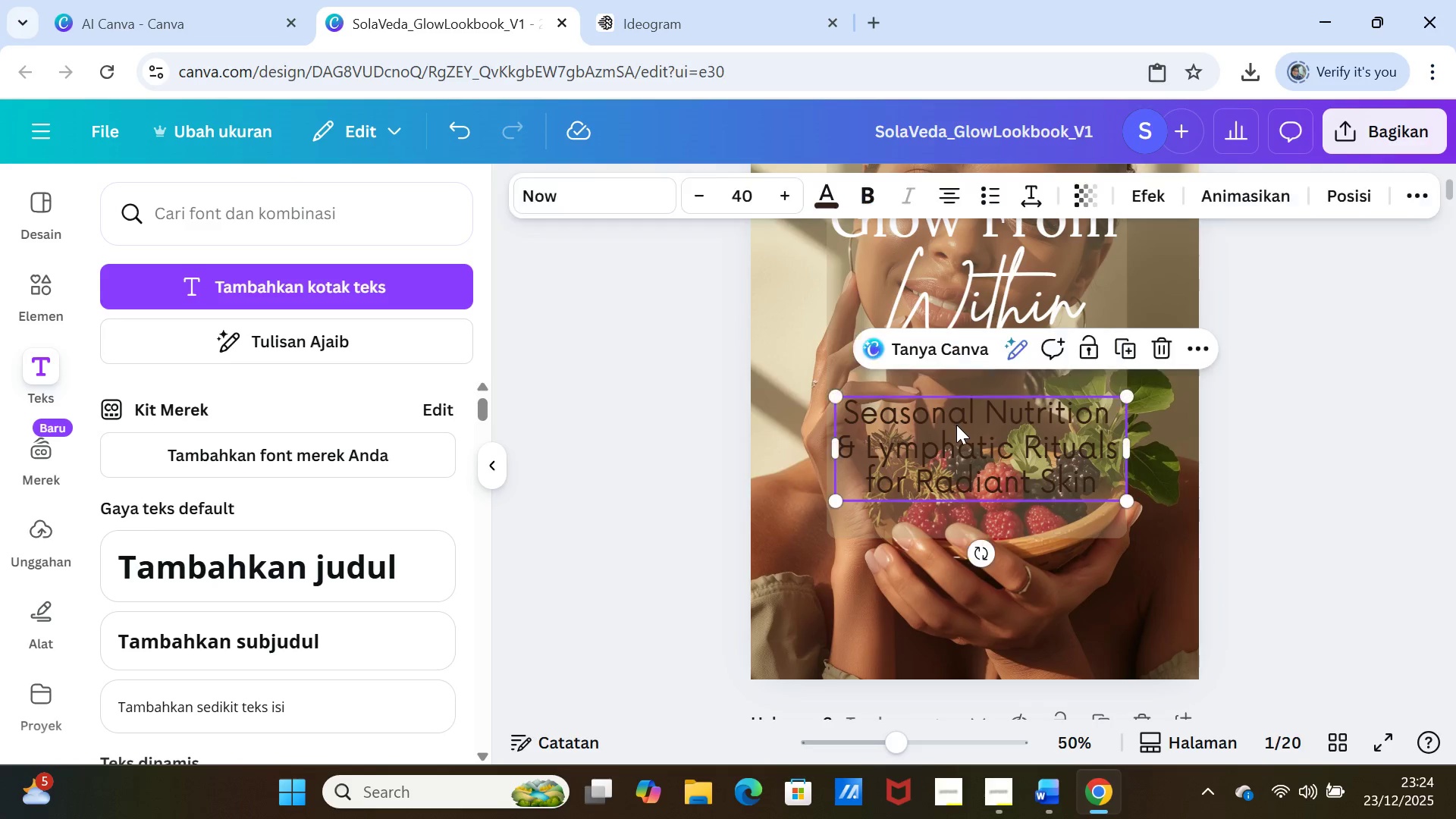 
double_click([956, 425])
 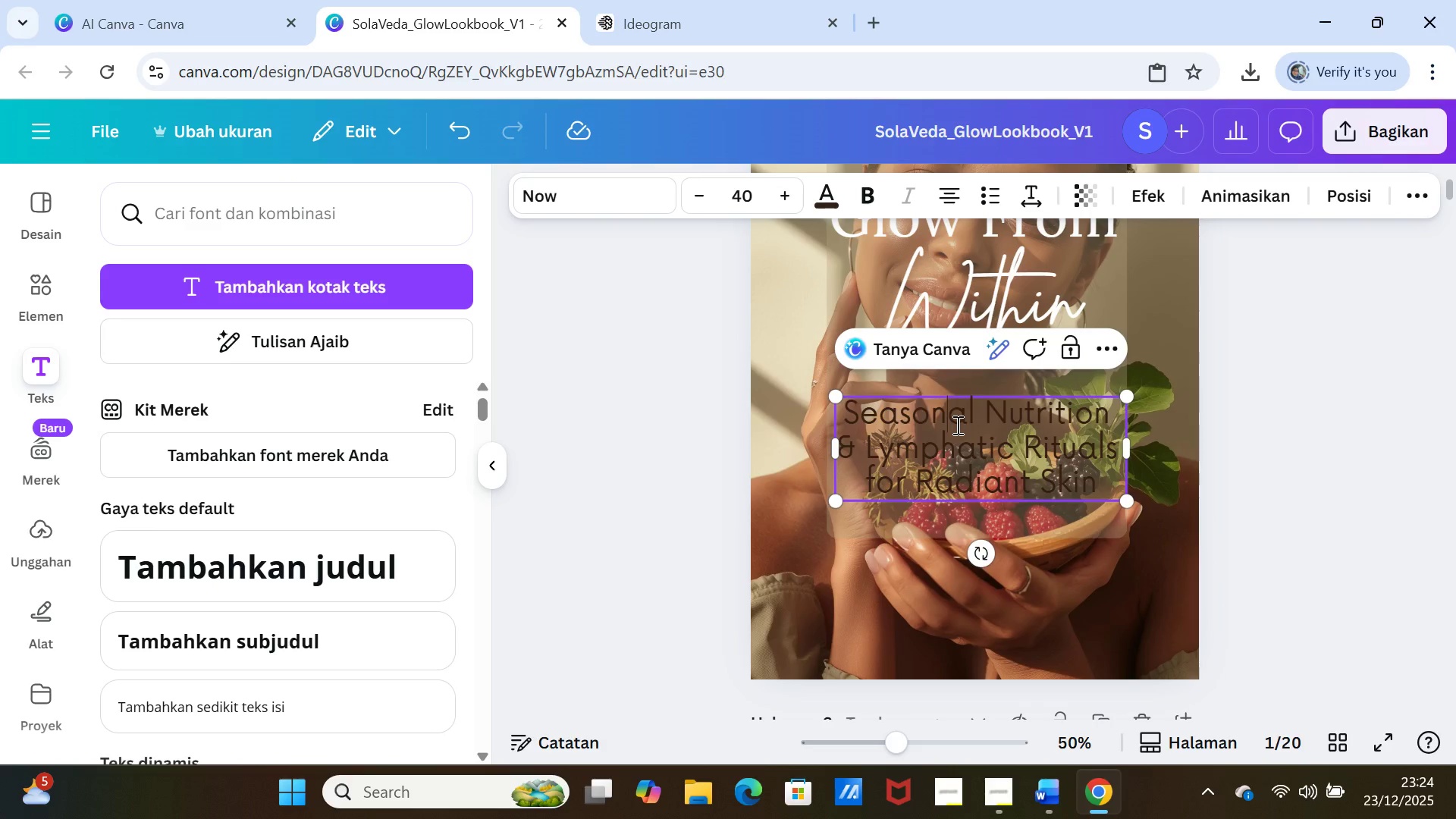 
double_click([956, 425])
 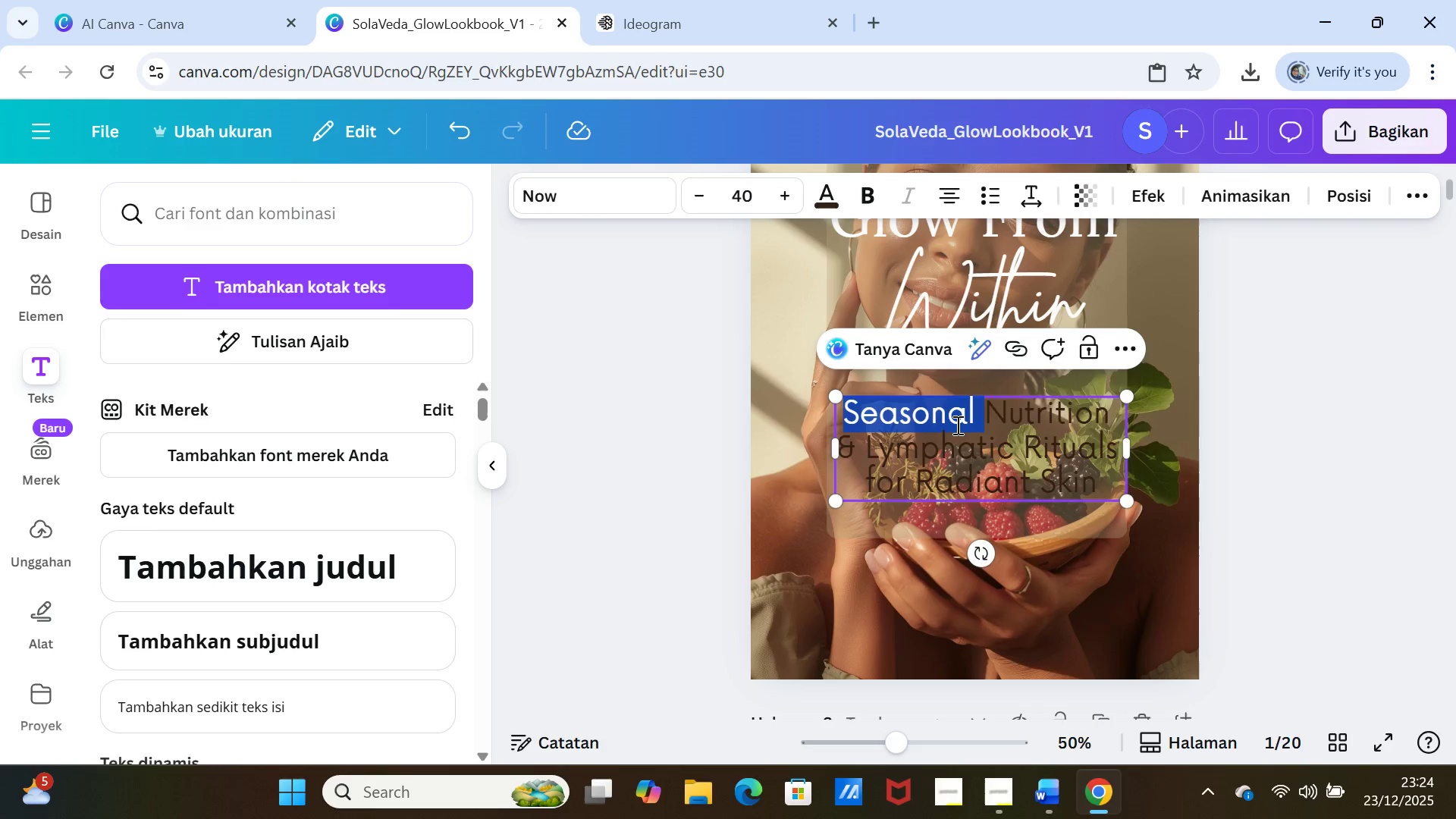 
triple_click([956, 425])
 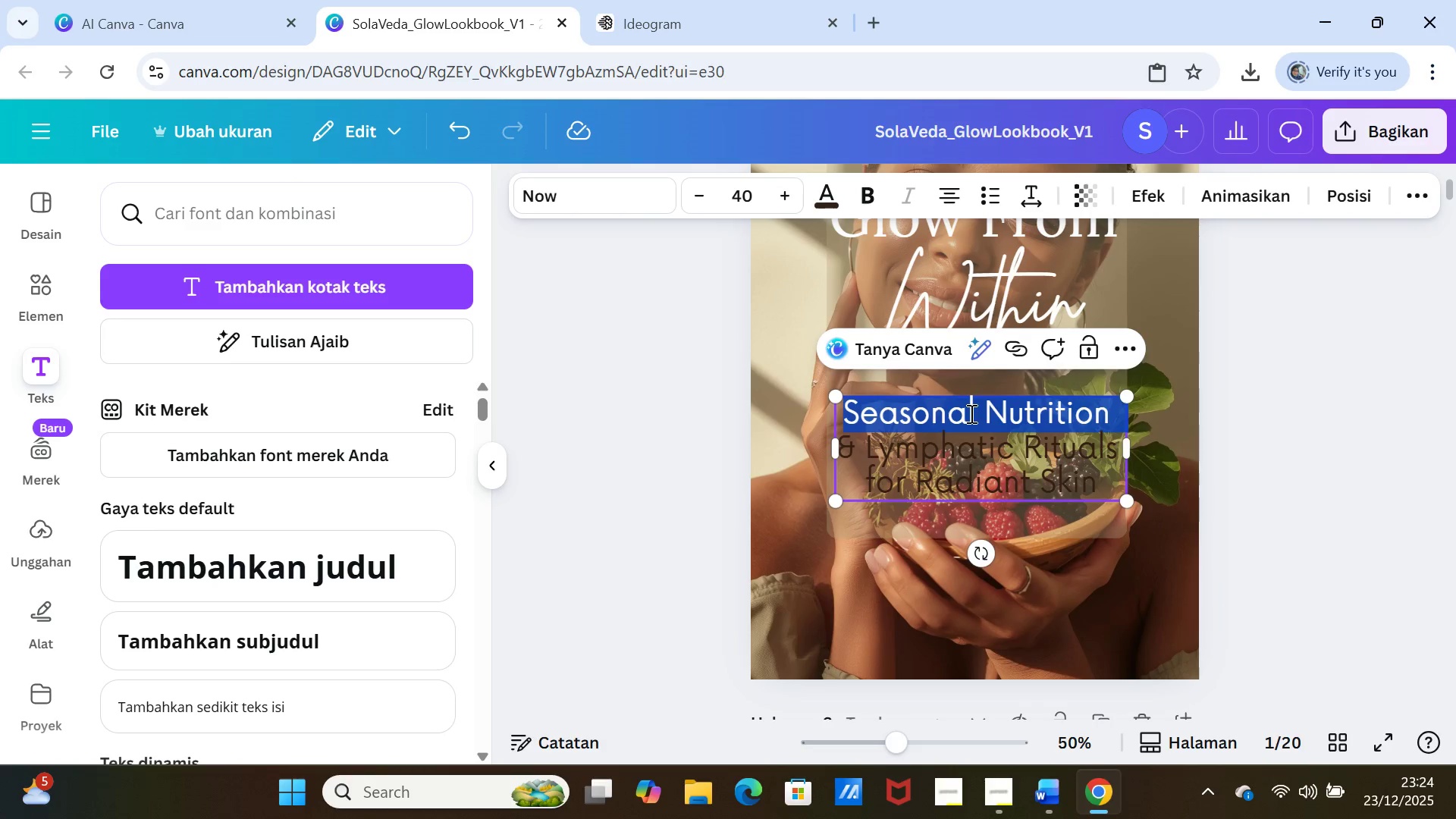 
key(Shift+ArrowDown)
 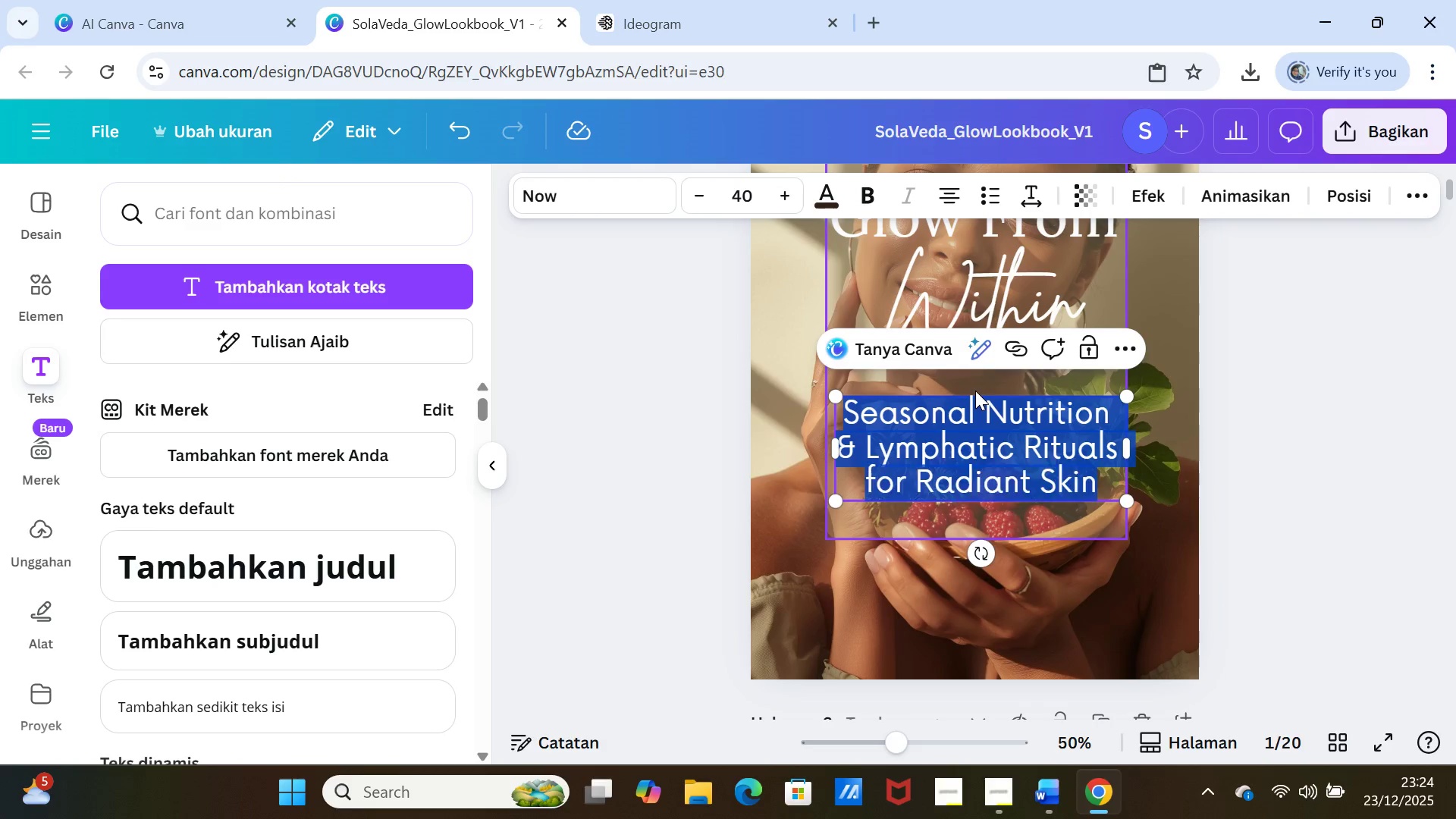 
key(Shift+ArrowDown)
 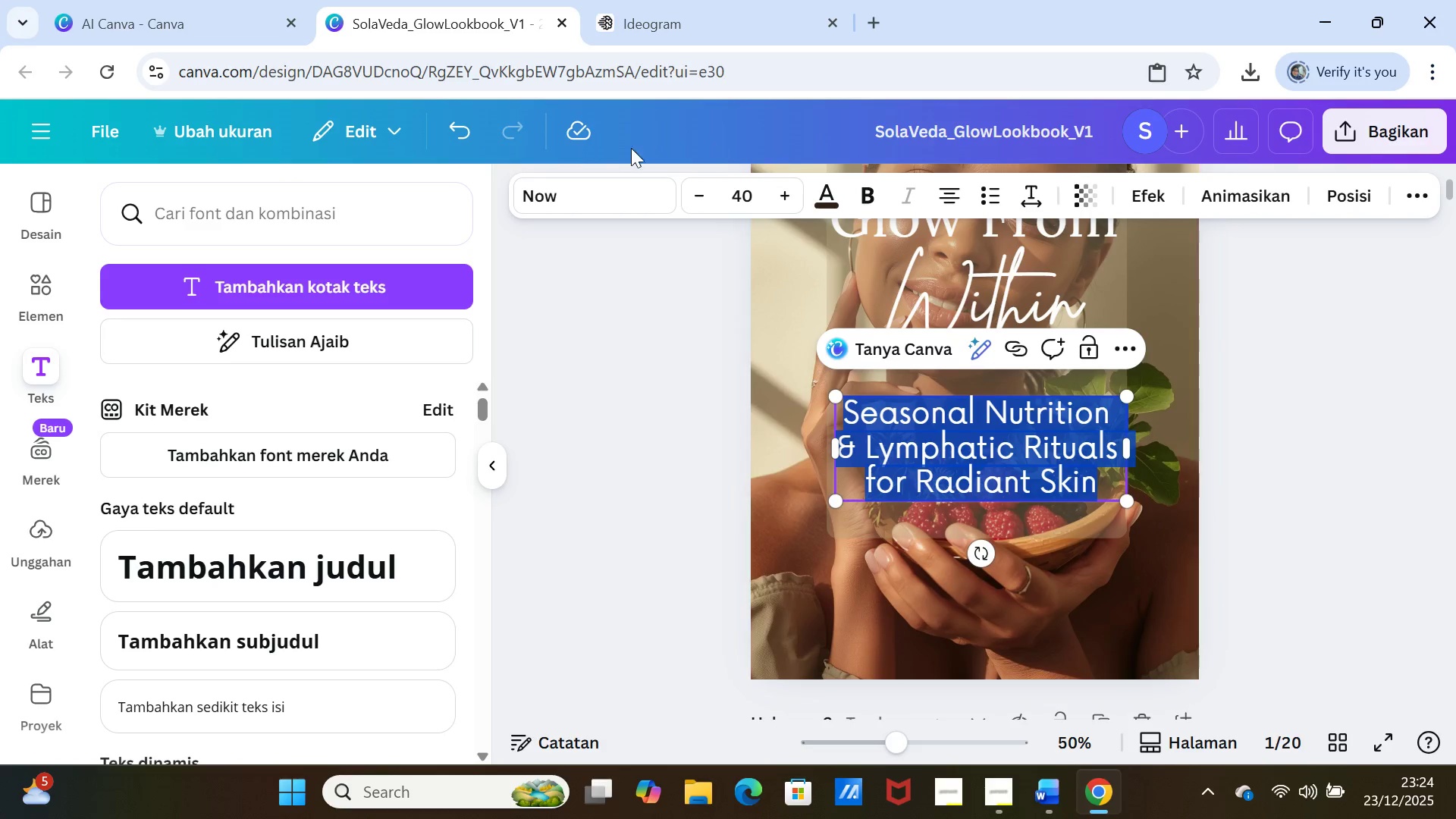 
left_click([595, 194])
 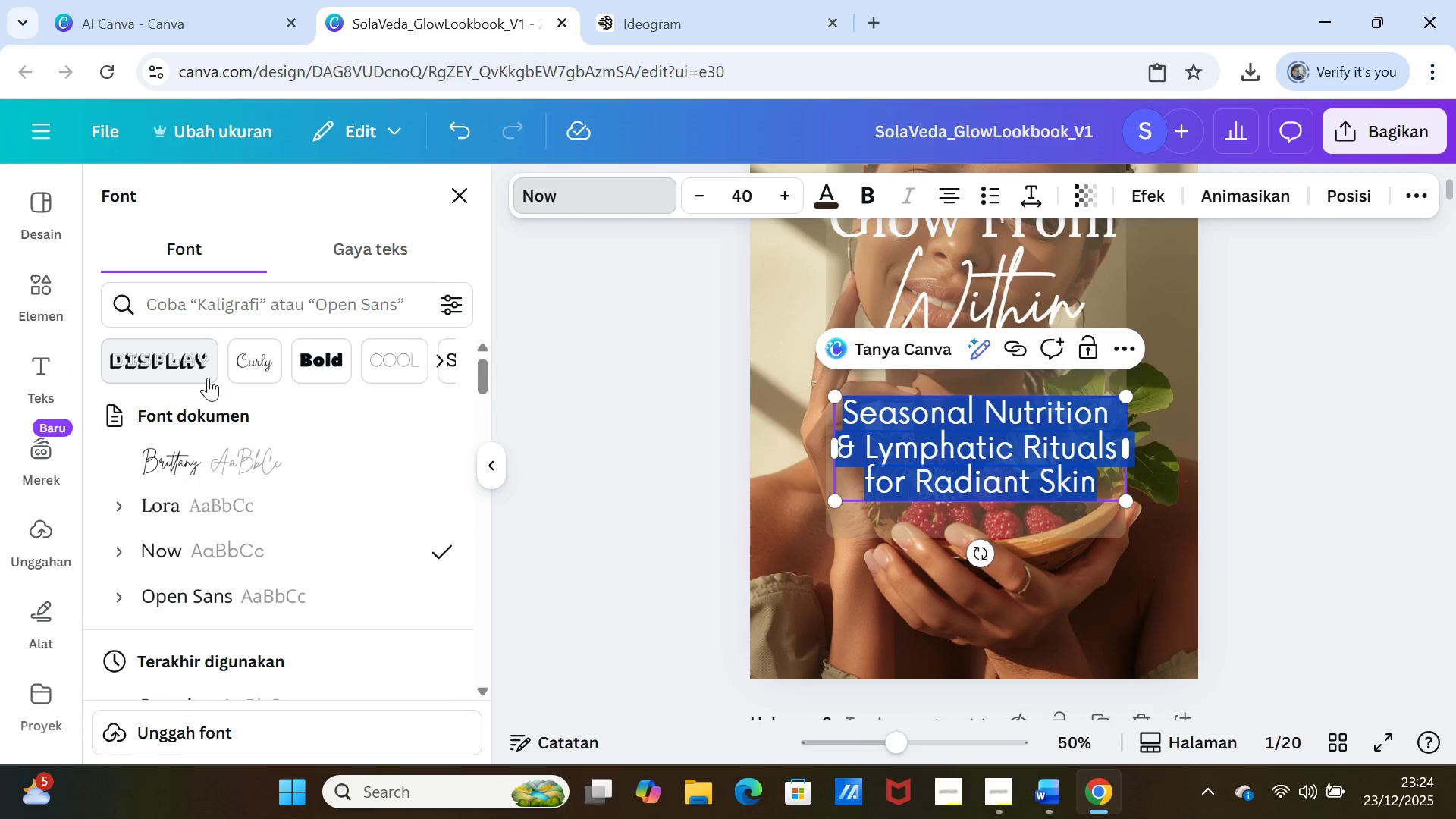 
left_click([196, 308])
 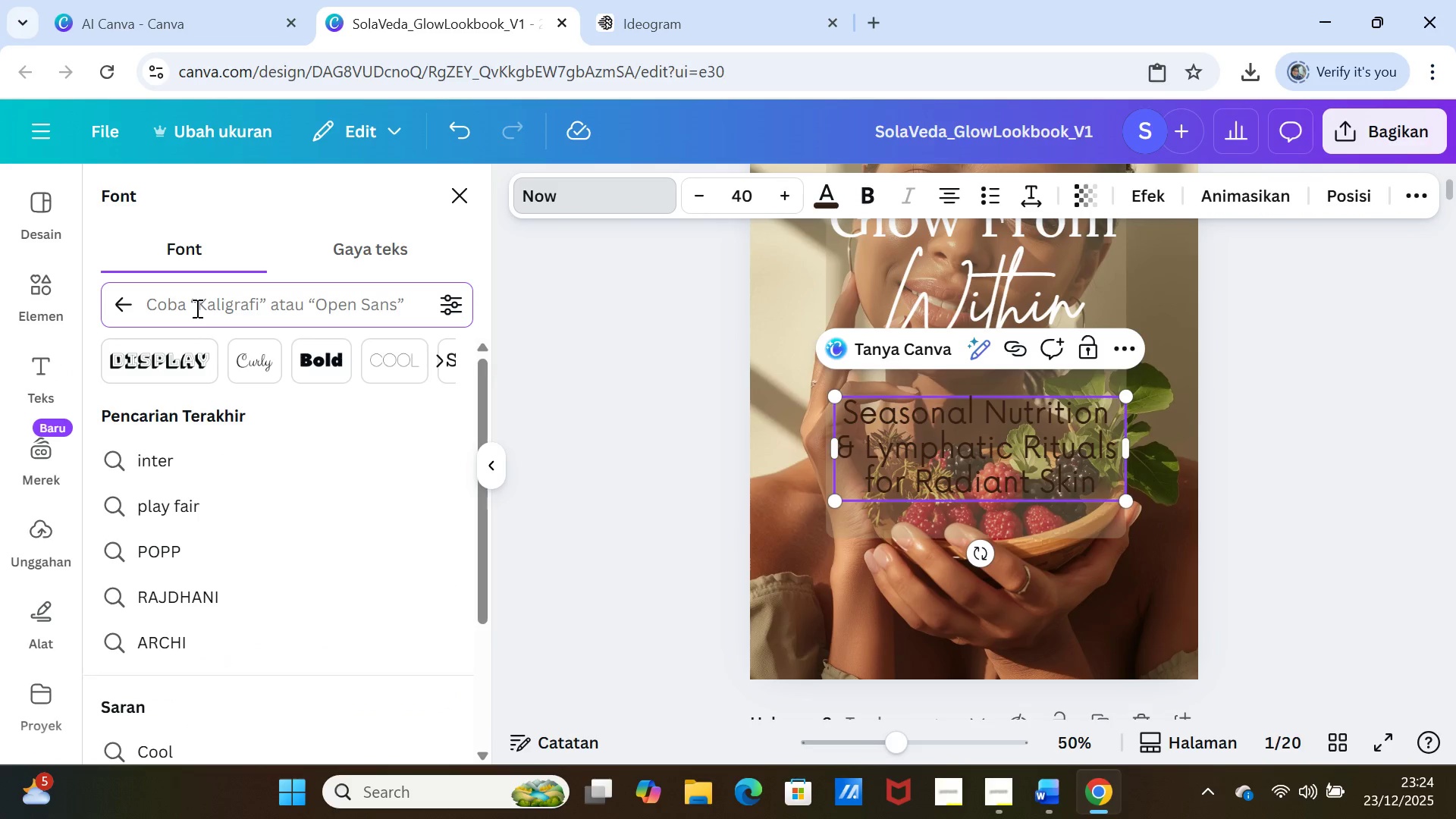 
type(san serif)
 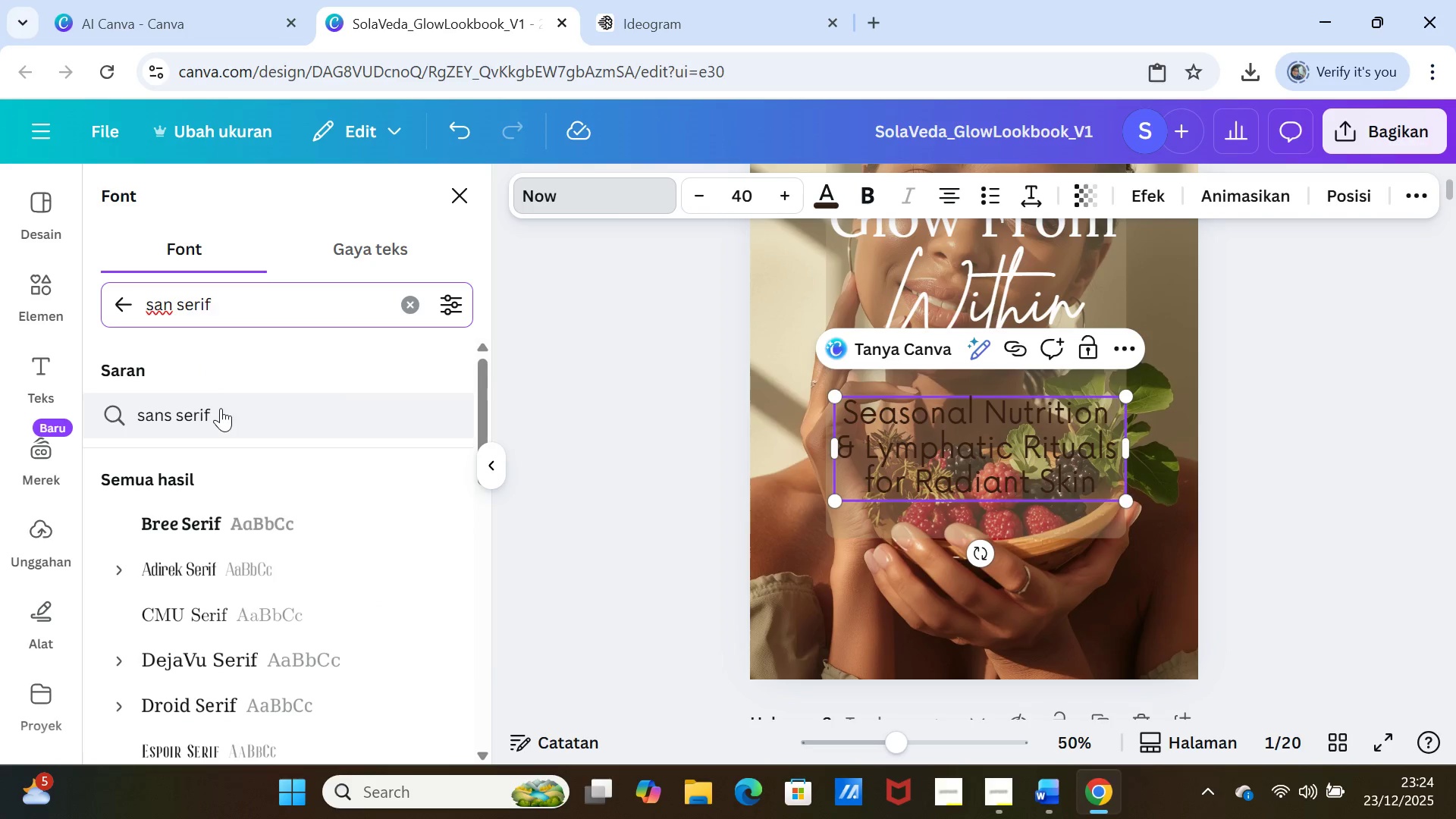 
left_click([221, 410])
 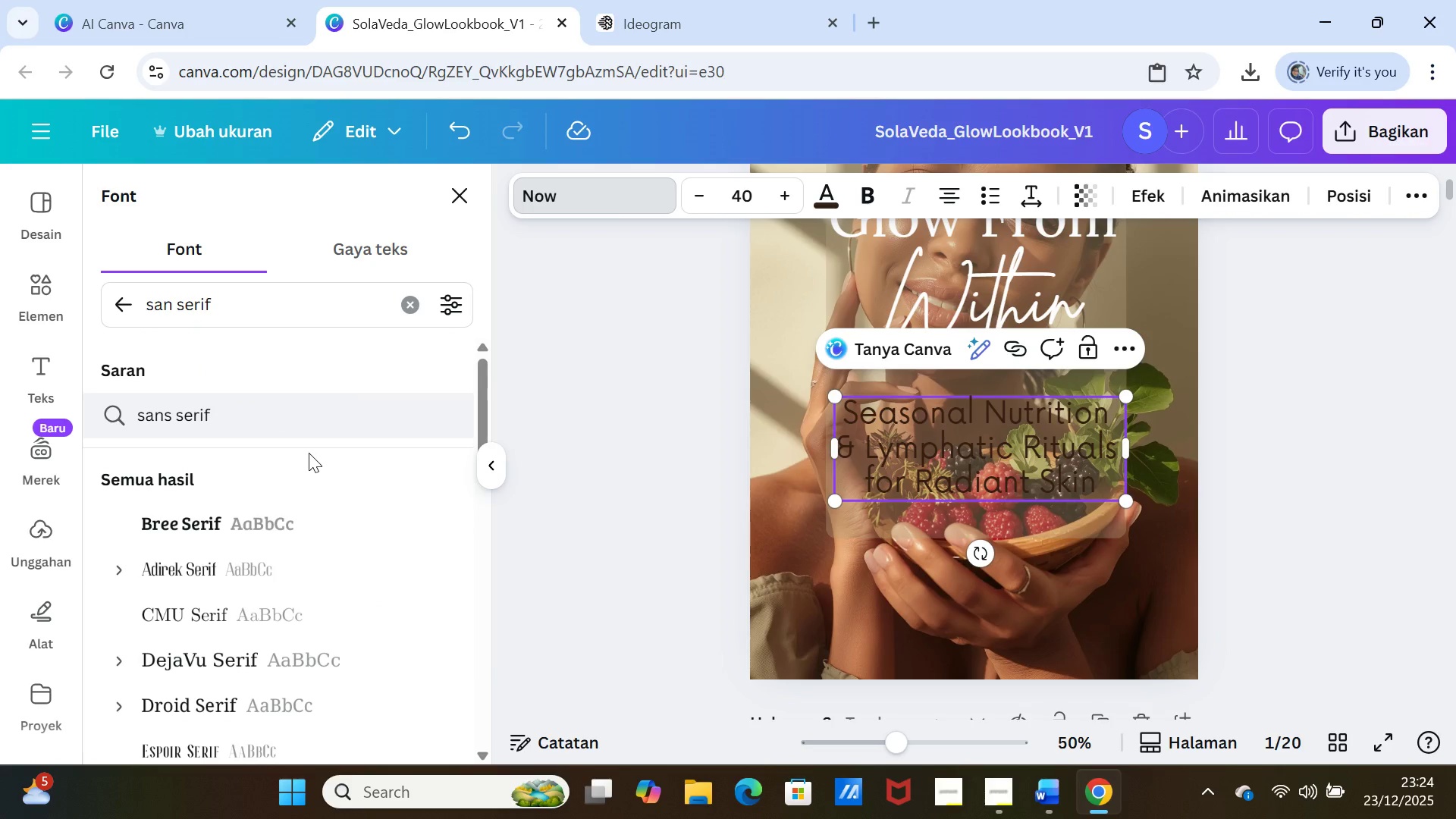 
scroll: coordinate [299, 475], scroll_direction: down, amount: 2.0
 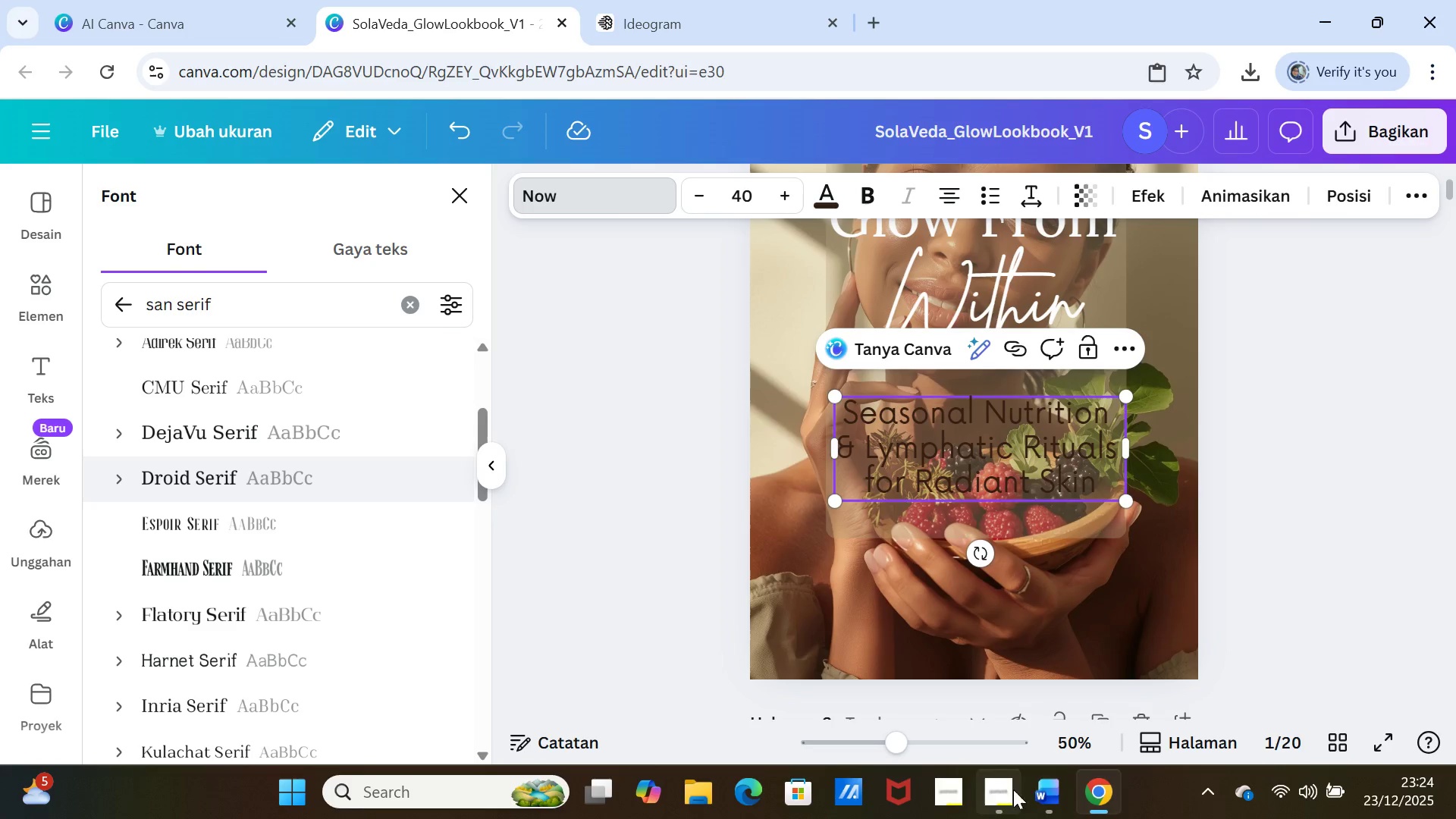 
left_click([1011, 779])